 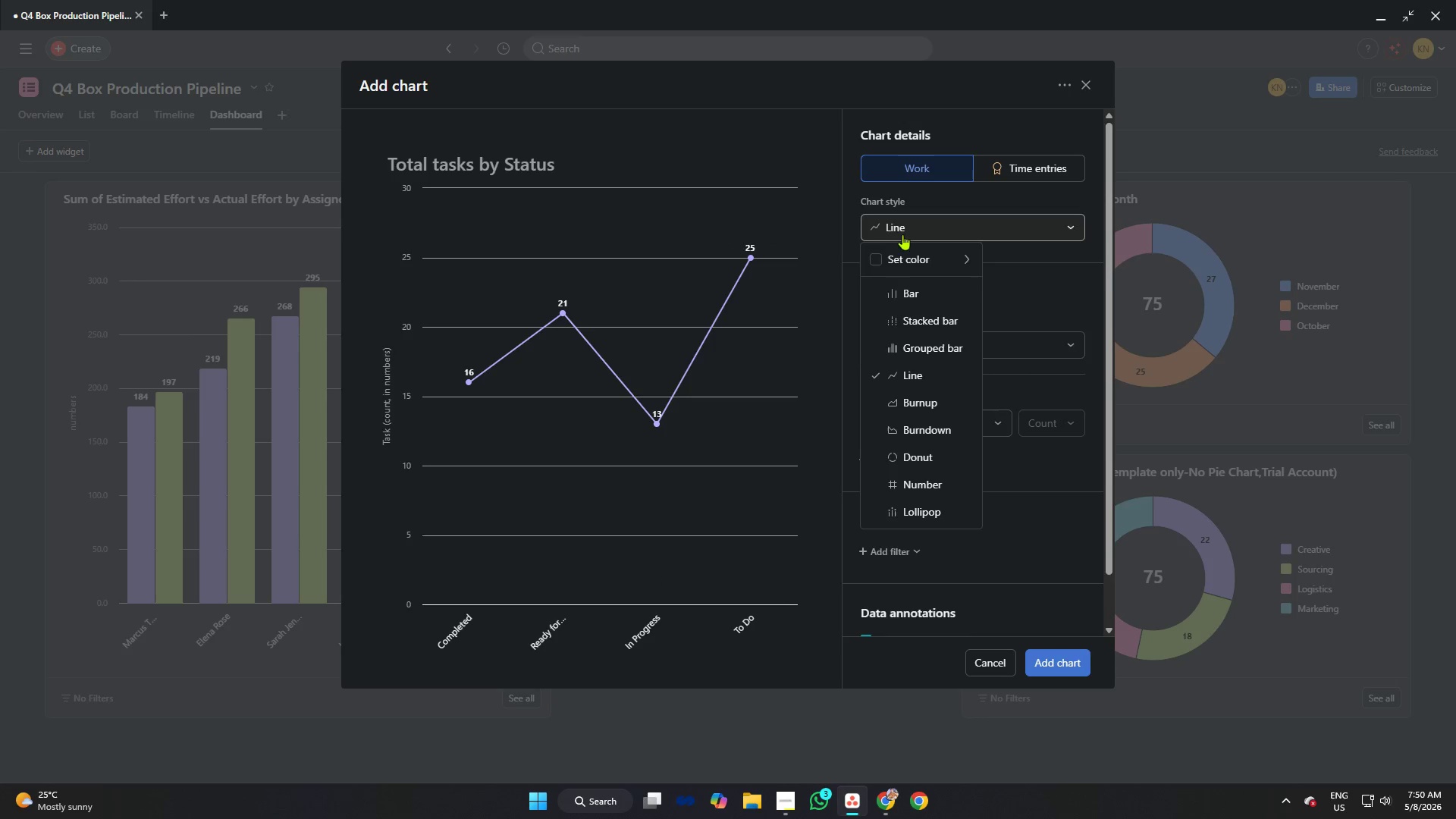 
left_click([911, 404])
 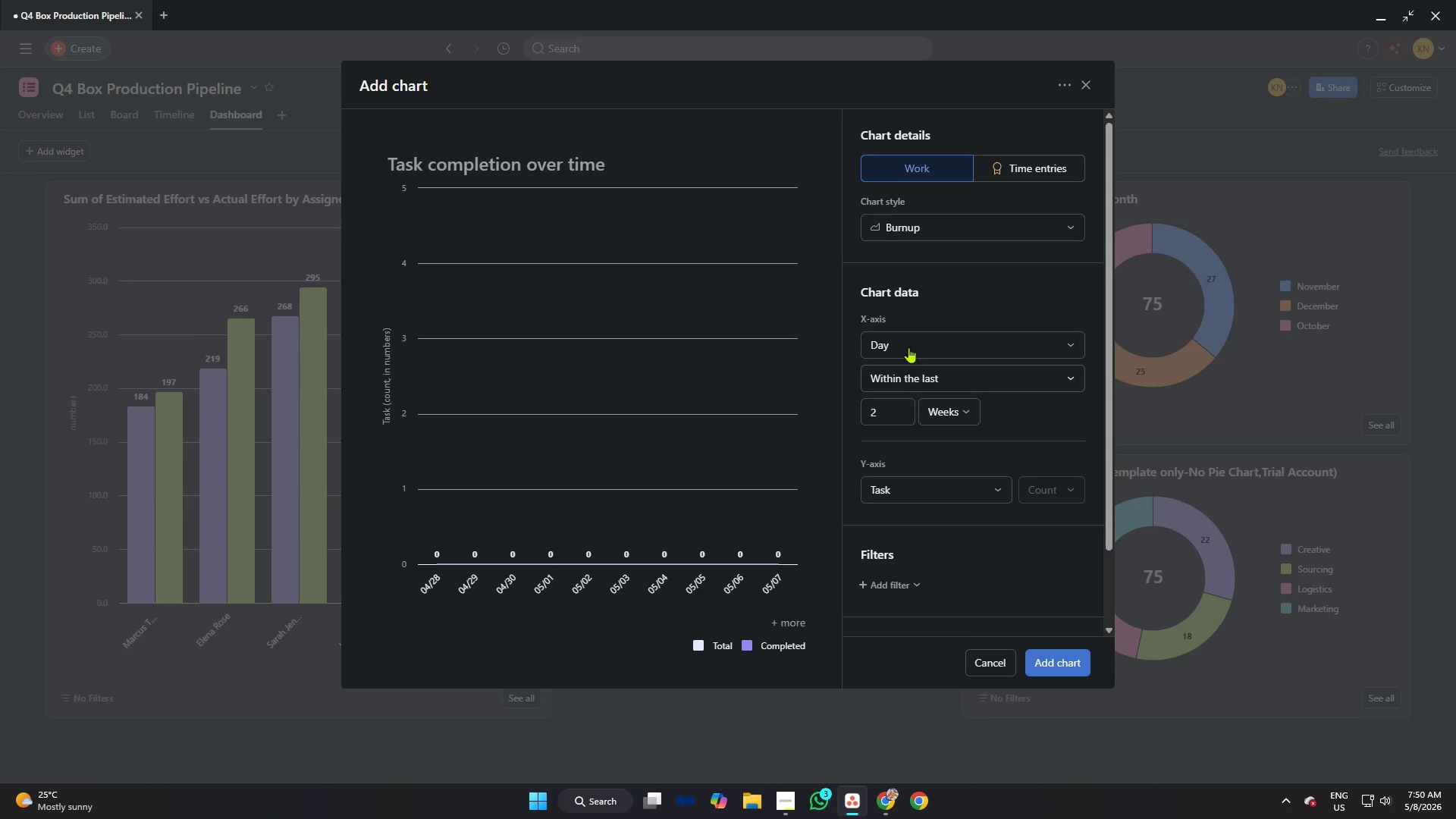 
left_click([925, 217])
 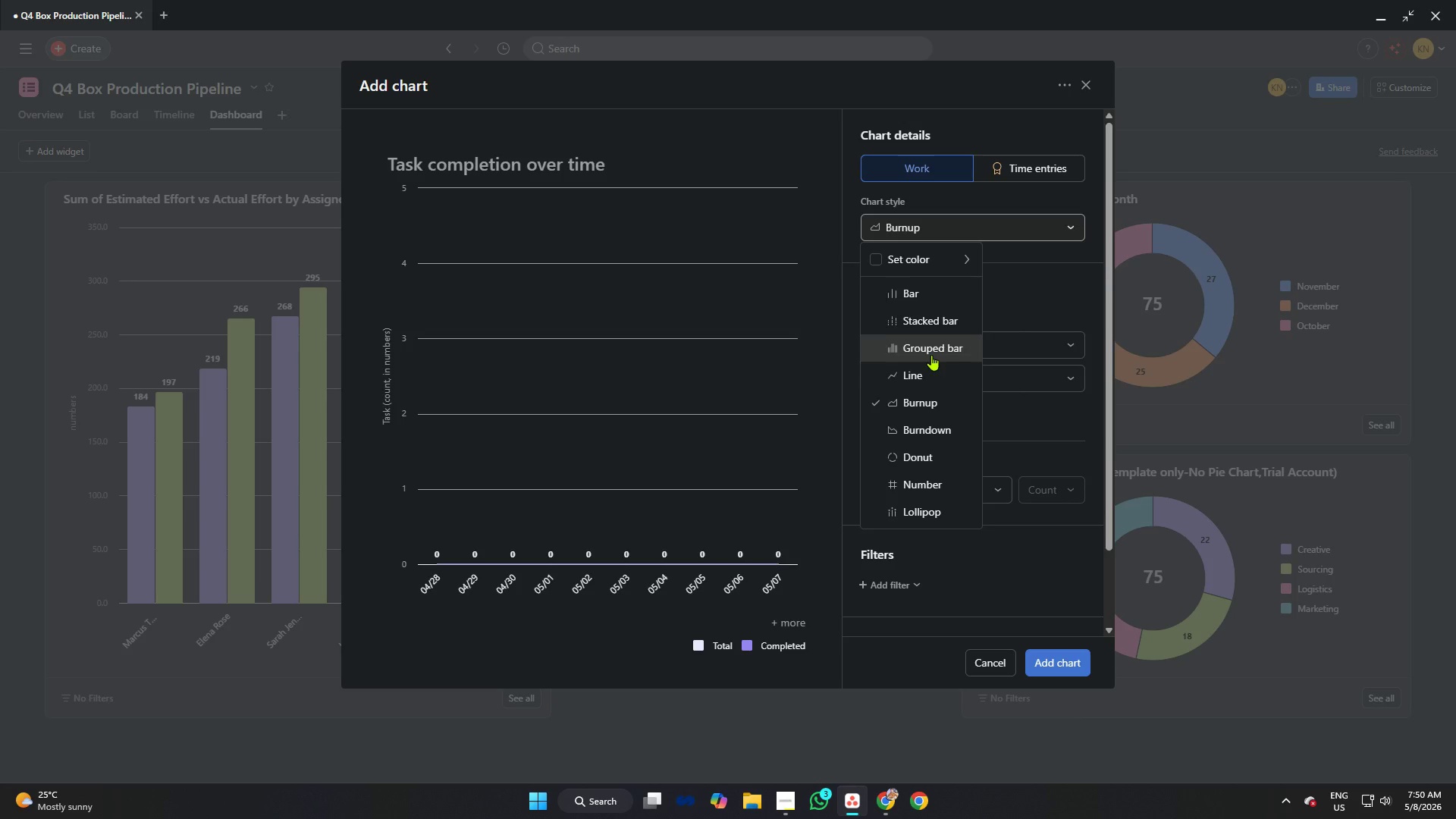 
left_click([928, 366])
 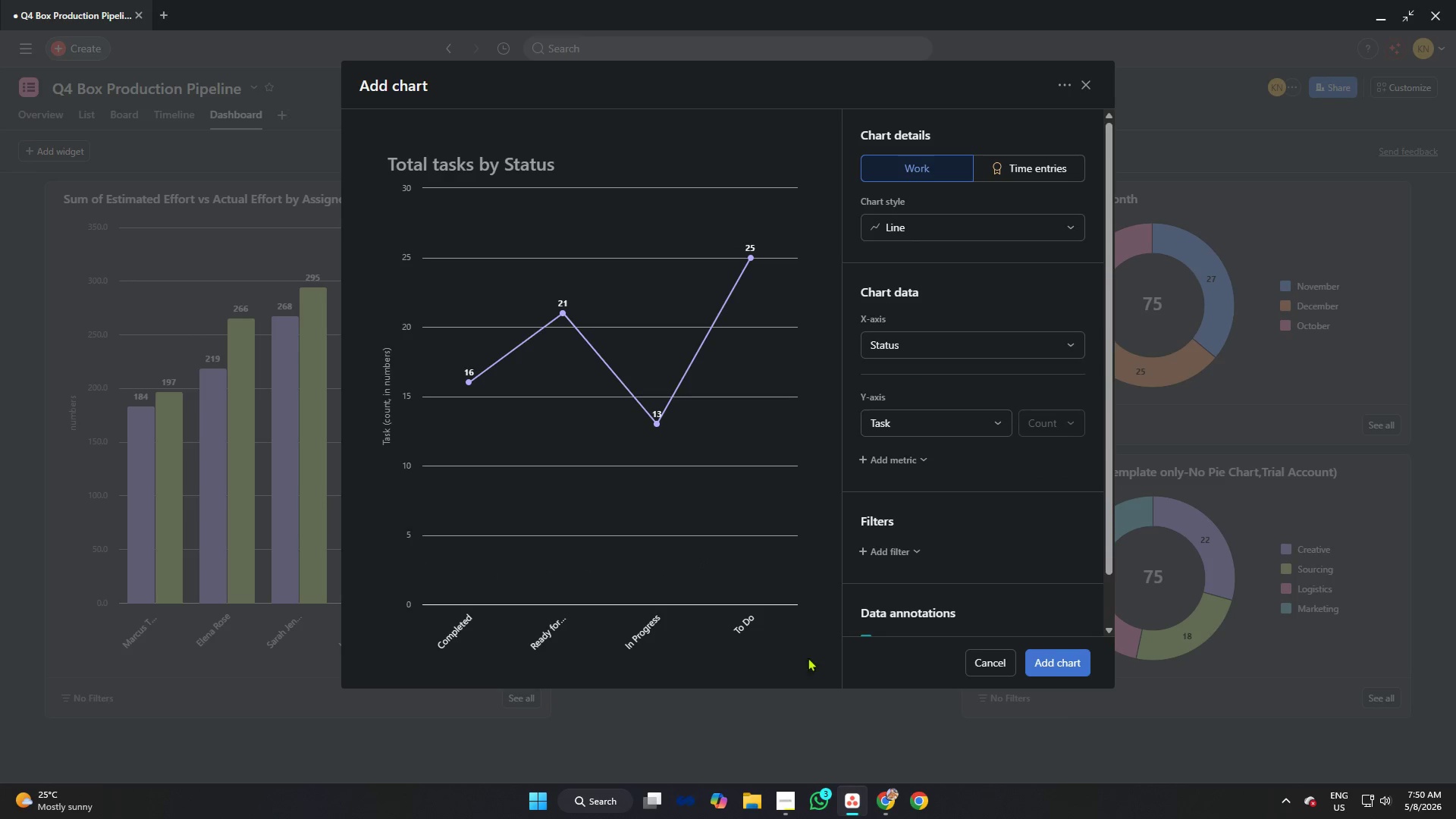 
wait(5.97)
 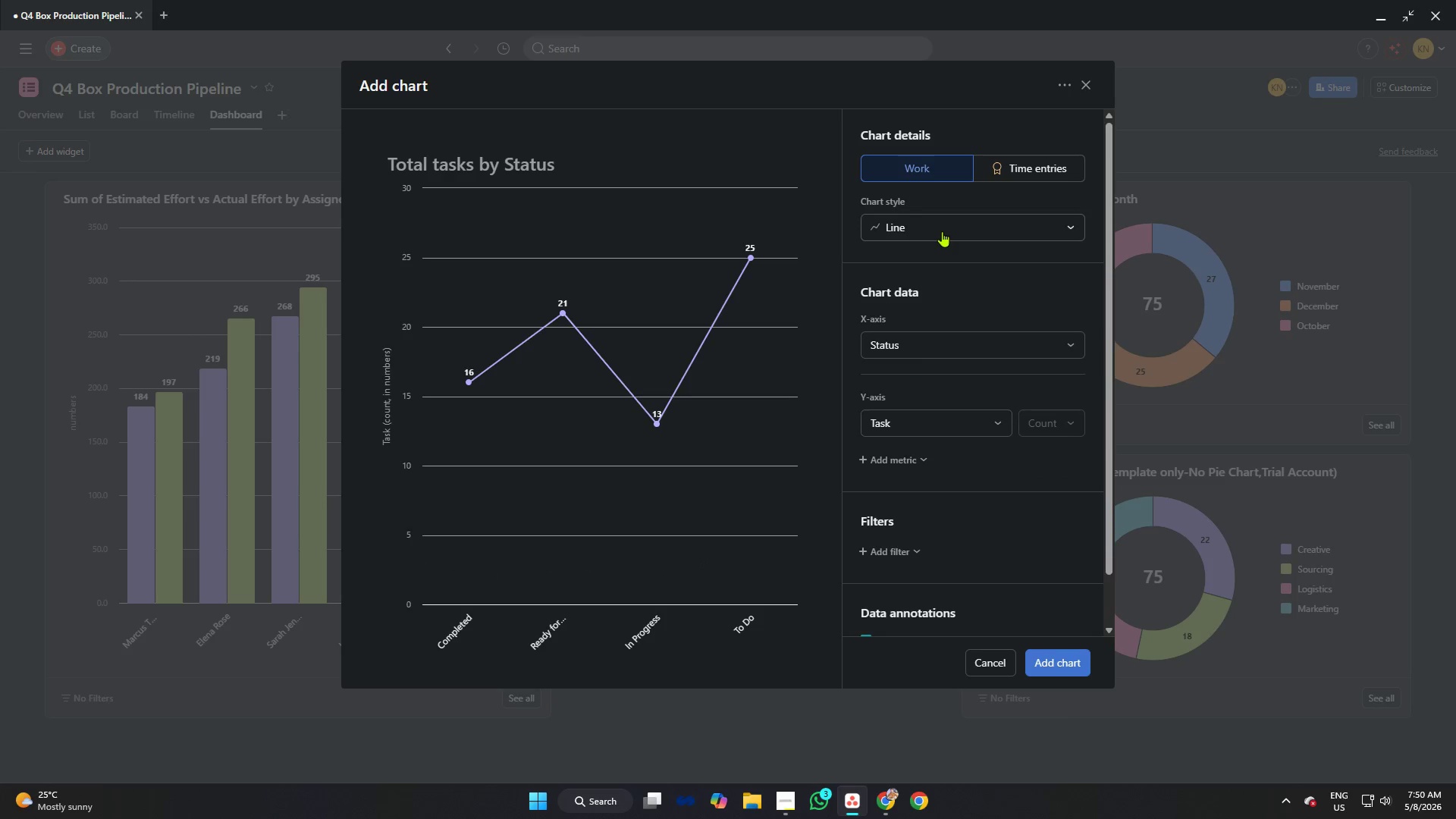 
left_click([794, 803])
 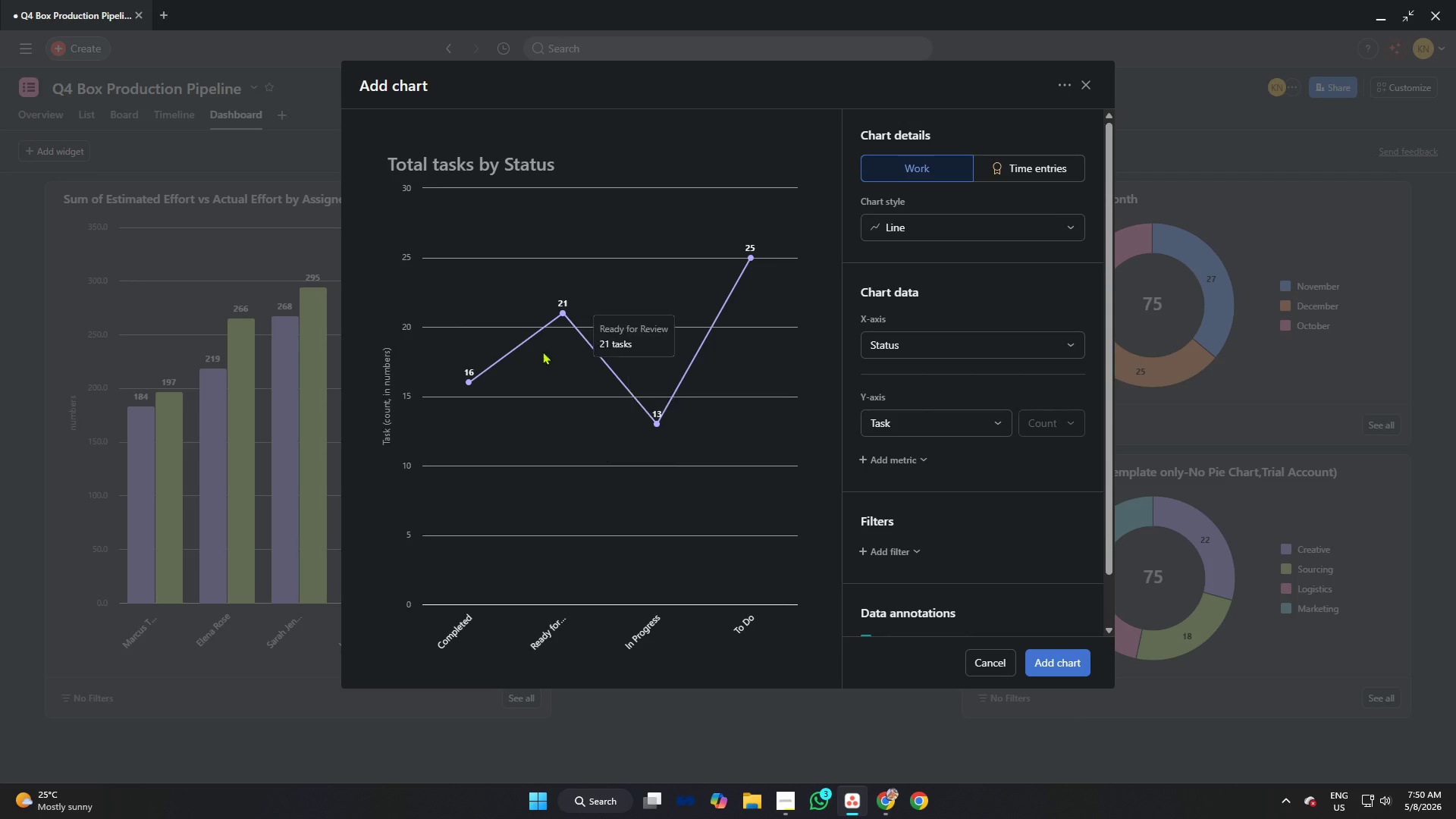 
left_click([521, 161])
 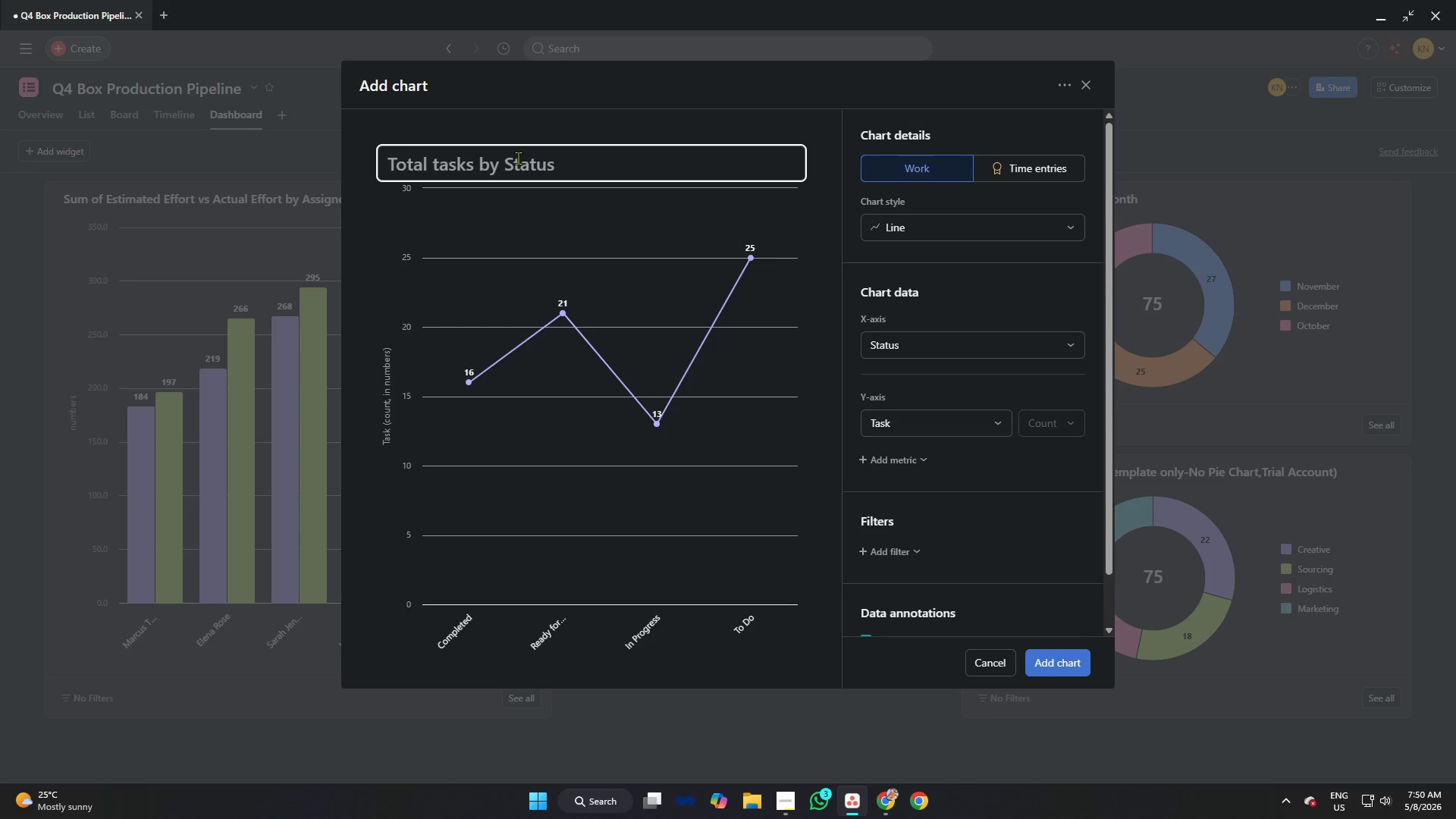 
type(Incomplete Task by Role)
 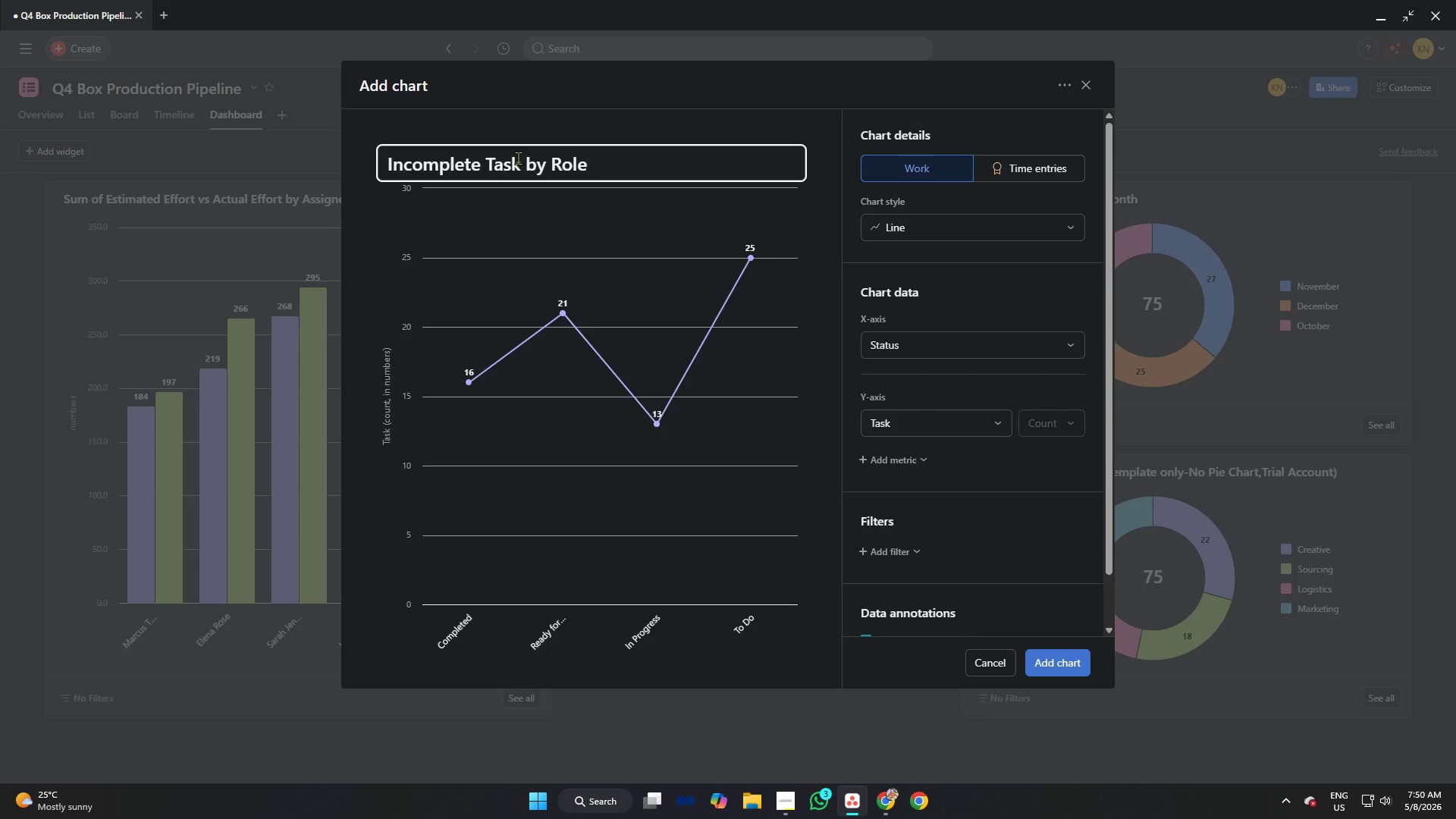 
left_click([1072, 660])
 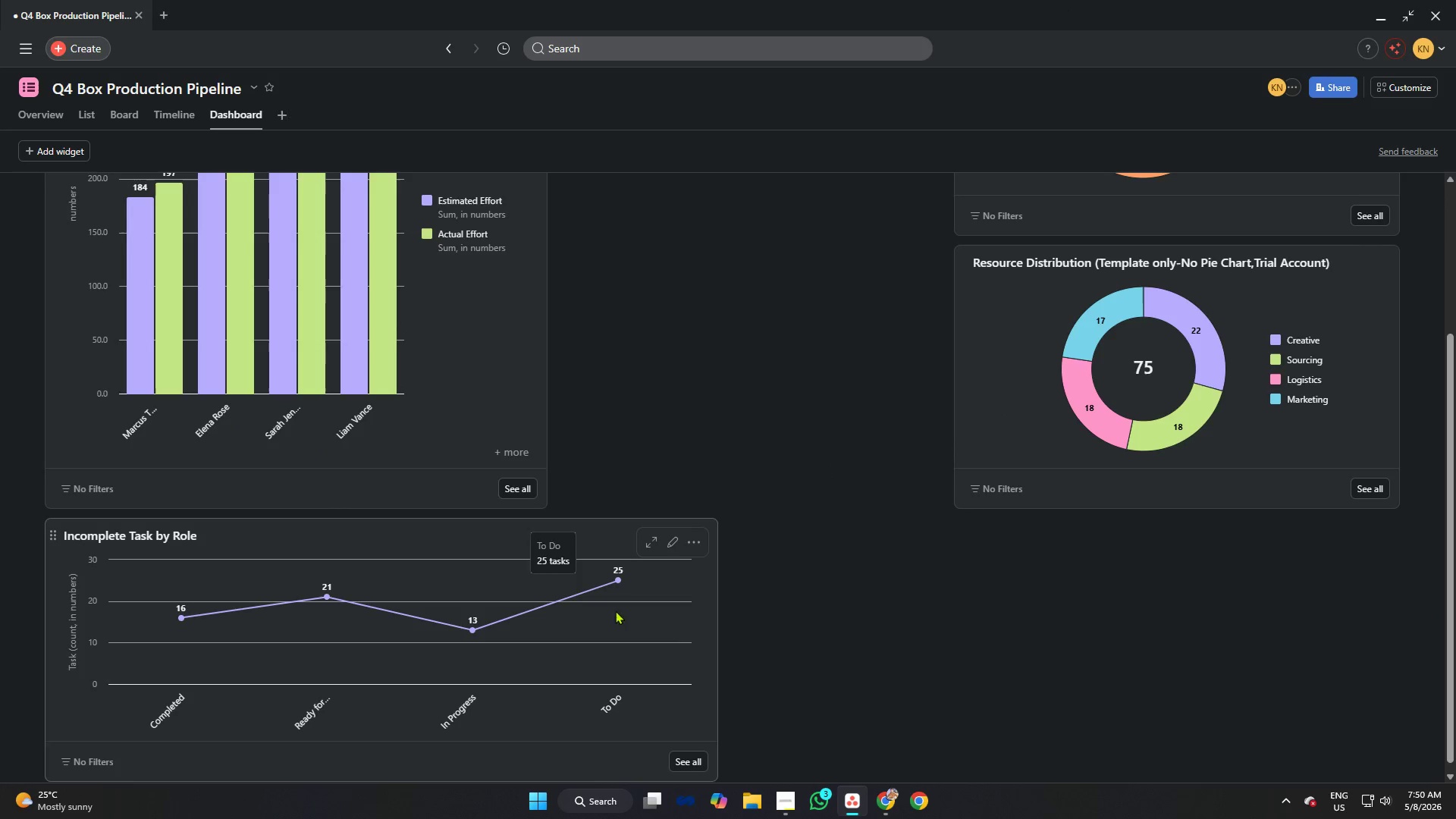 
left_click_drag(start_coordinate=[717, 619], to_coordinate=[544, 579])
 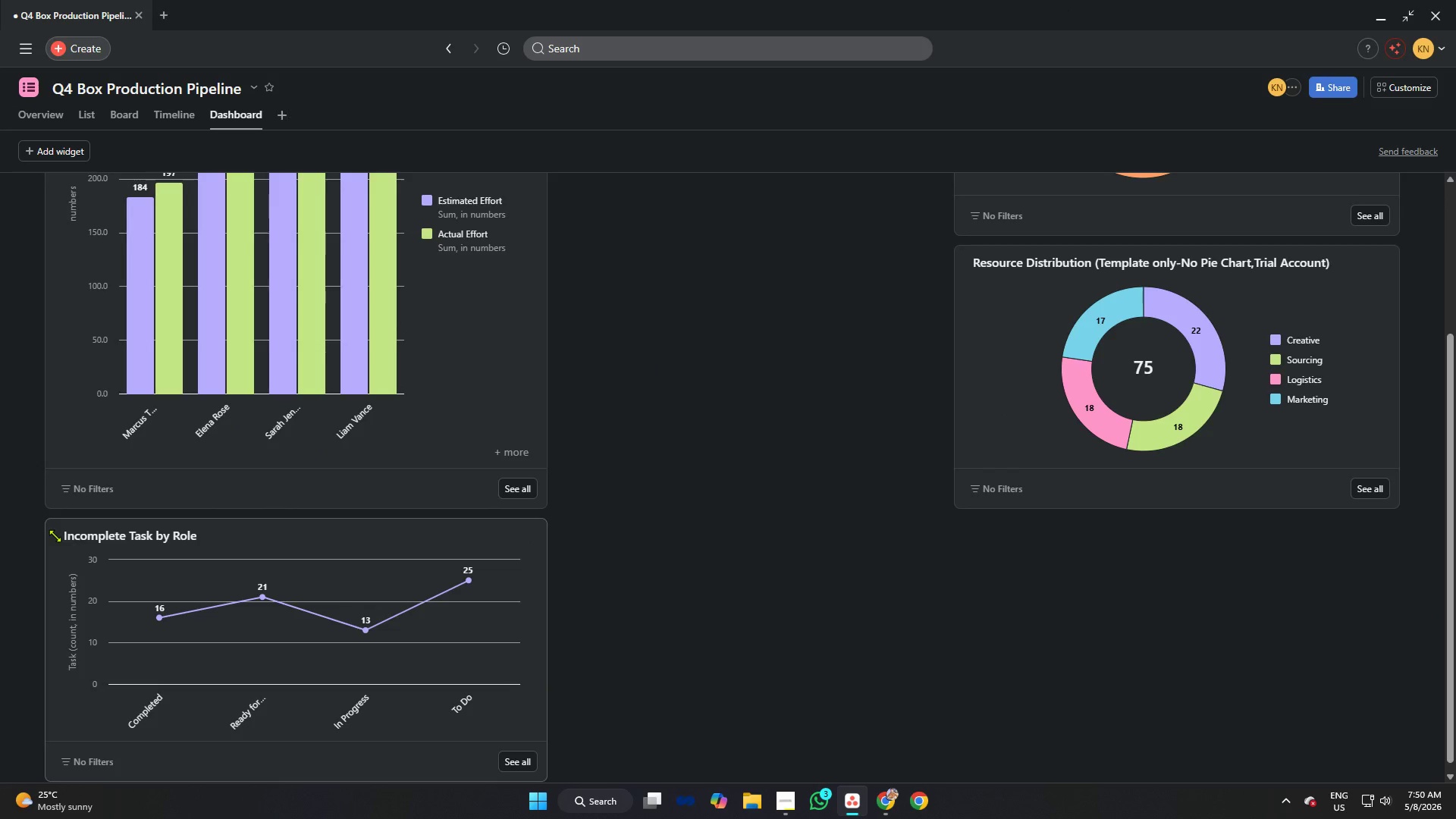 
left_click_drag(start_coordinate=[54, 537], to_coordinate=[481, 275])
 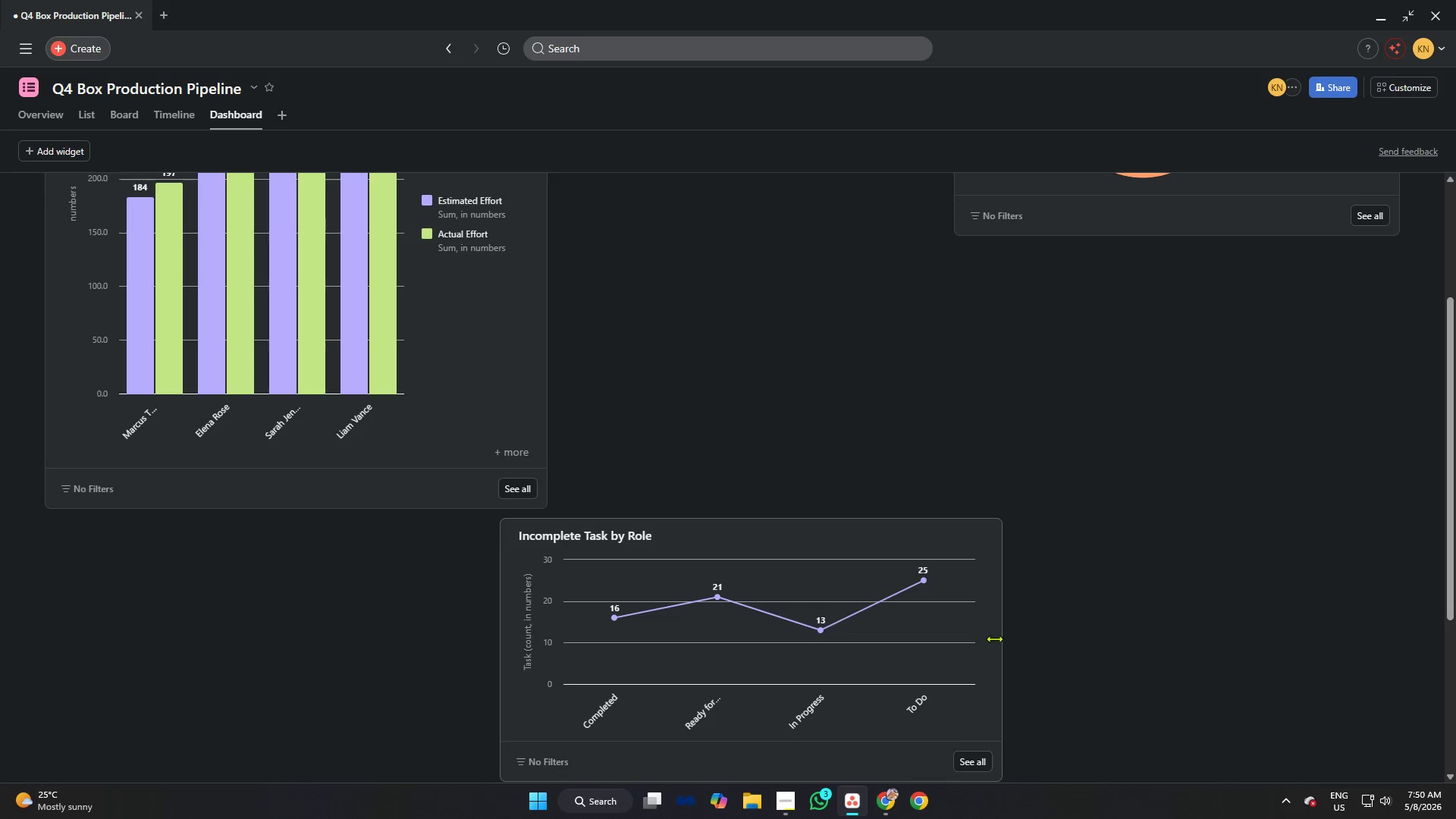 
left_click_drag(start_coordinate=[997, 632], to_coordinate=[946, 623])
 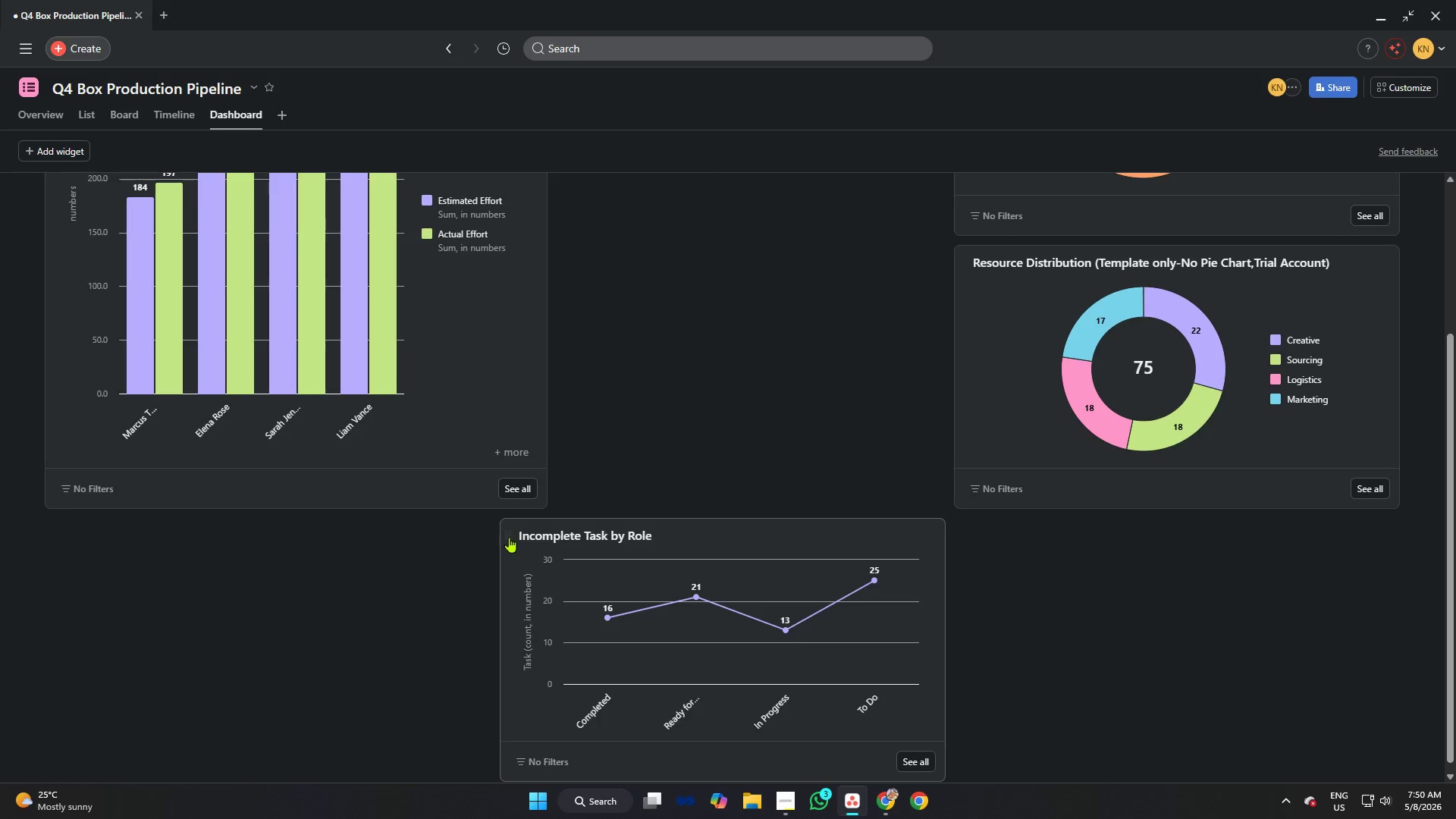 
left_click_drag(start_coordinate=[505, 538], to_coordinate=[538, 199])
 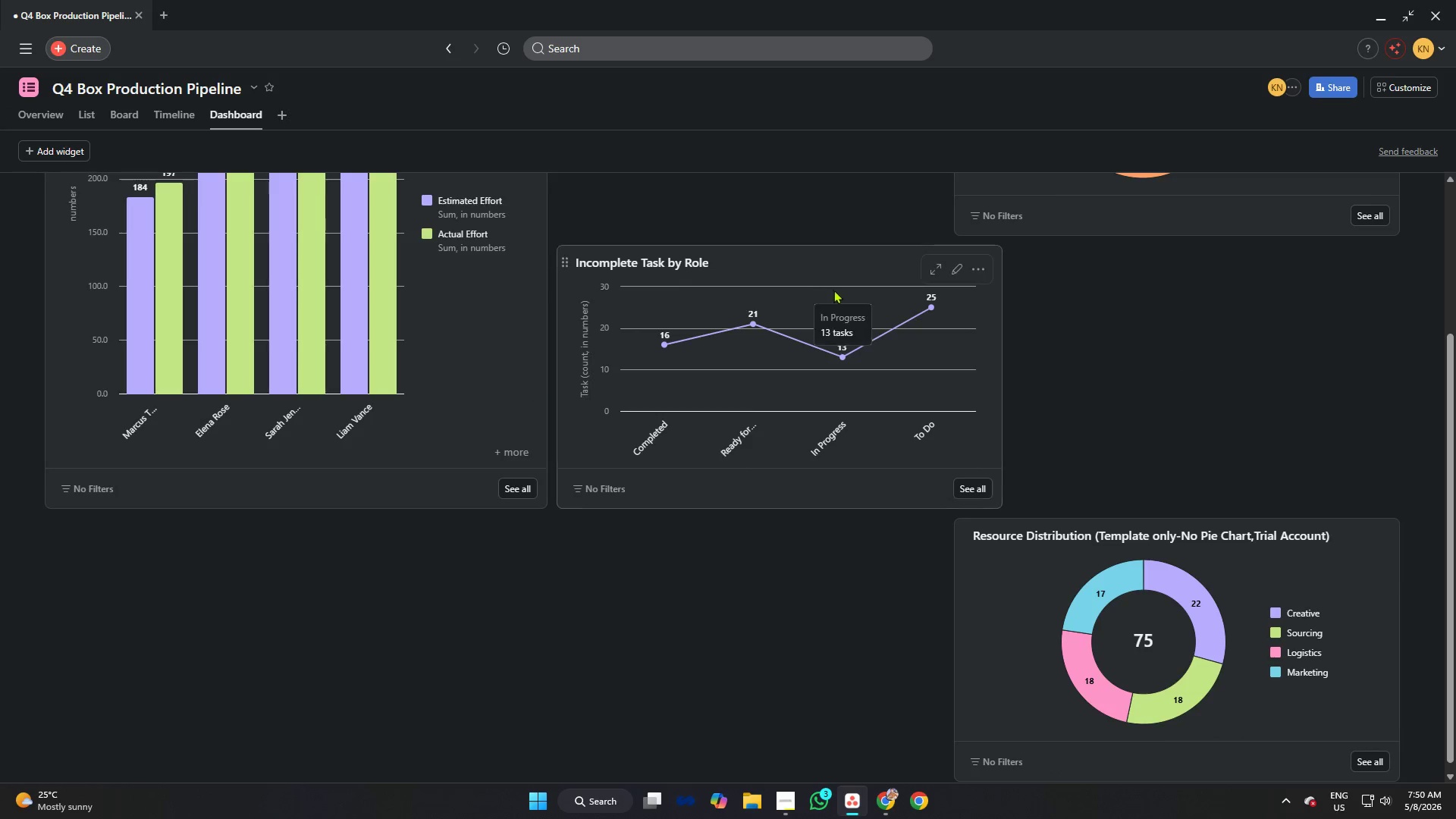 
scroll: coordinate [981, 264], scroll_direction: up, amount: 4.0
 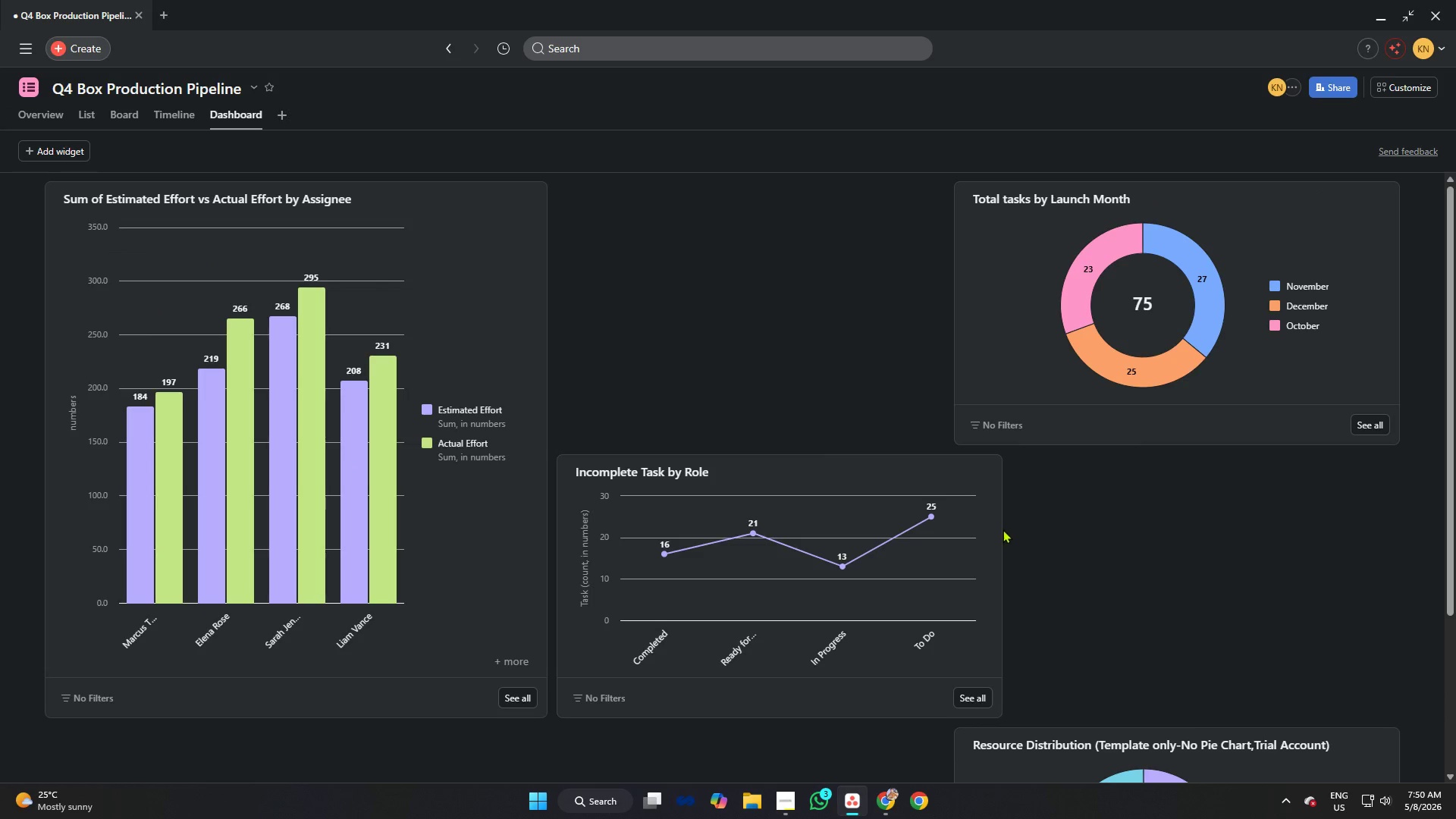 
left_click_drag(start_coordinate=[998, 528], to_coordinate=[931, 519])
 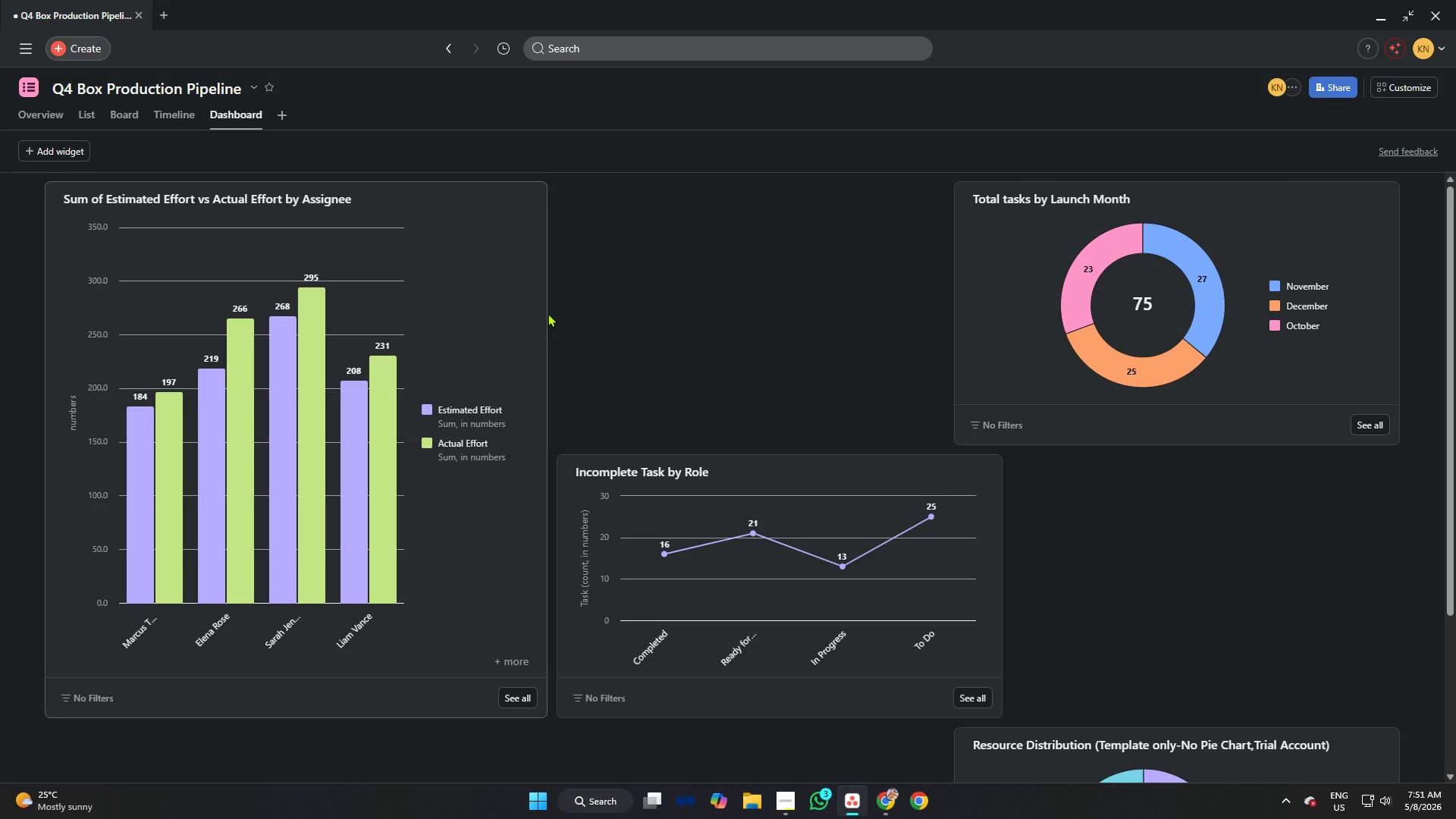 
left_click_drag(start_coordinate=[543, 311], to_coordinate=[487, 308])
 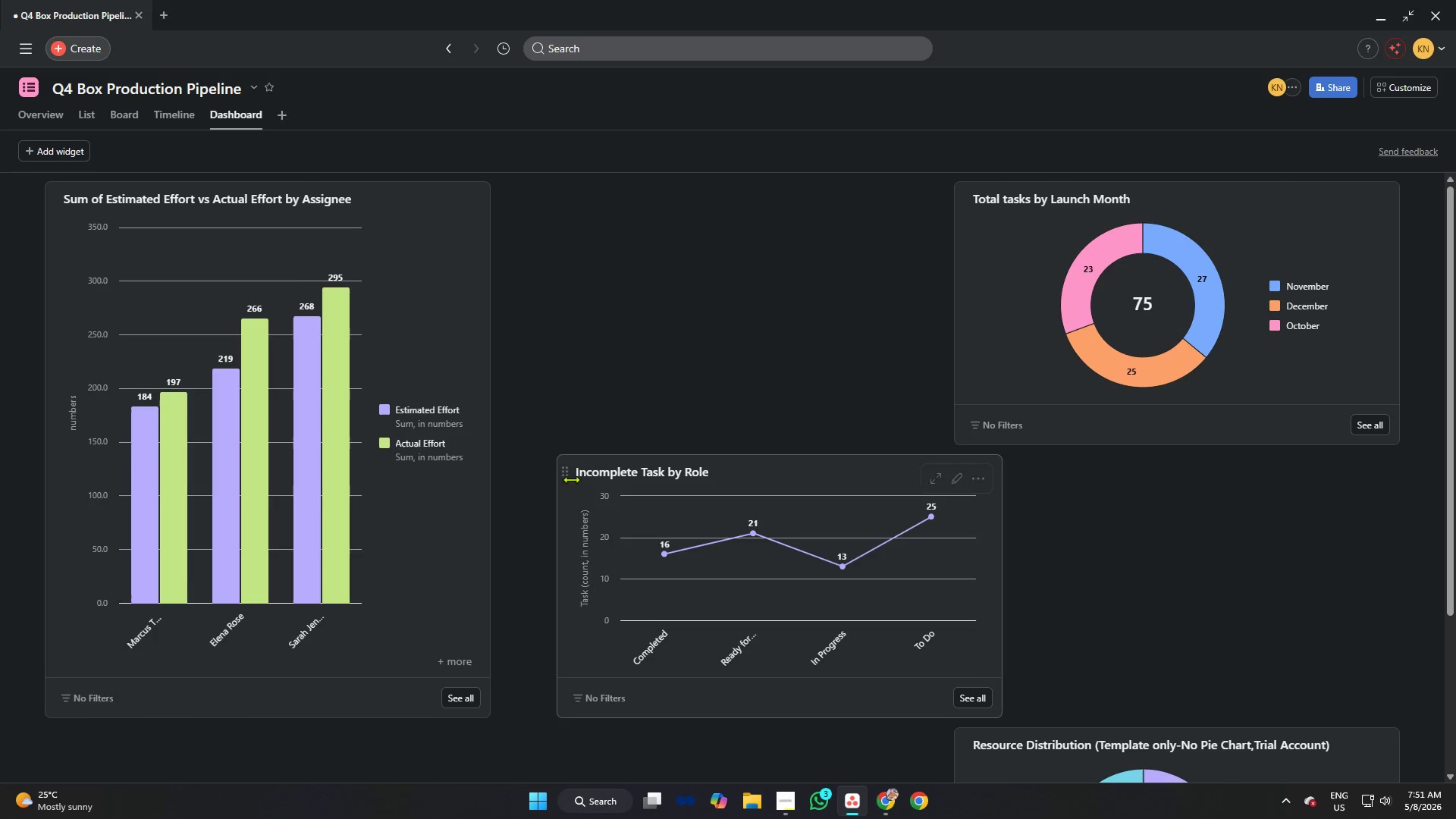 
left_click_drag(start_coordinate=[566, 475], to_coordinate=[507, 212])
 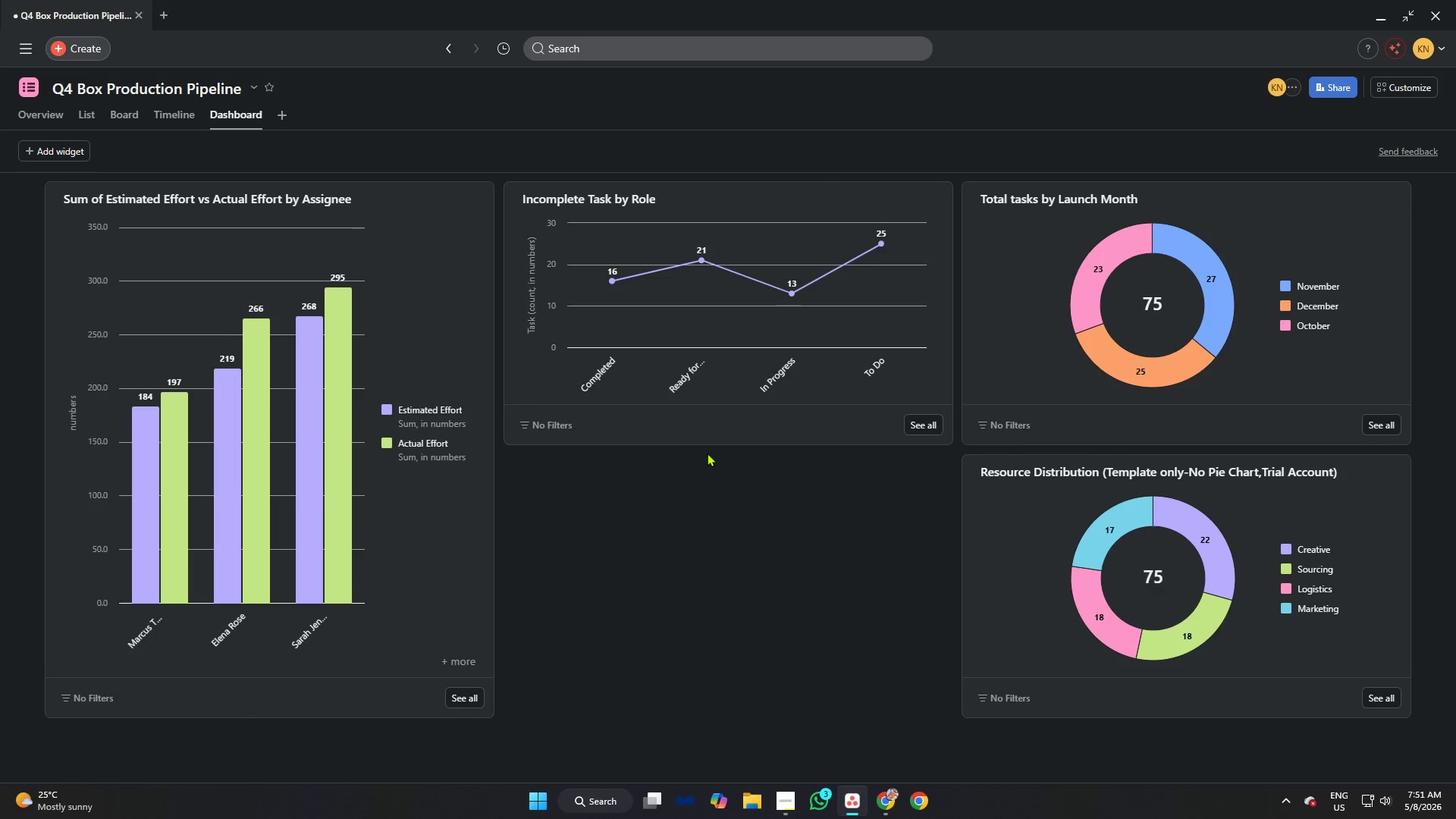 
left_click_drag(start_coordinate=[708, 444], to_coordinate=[716, 717])
 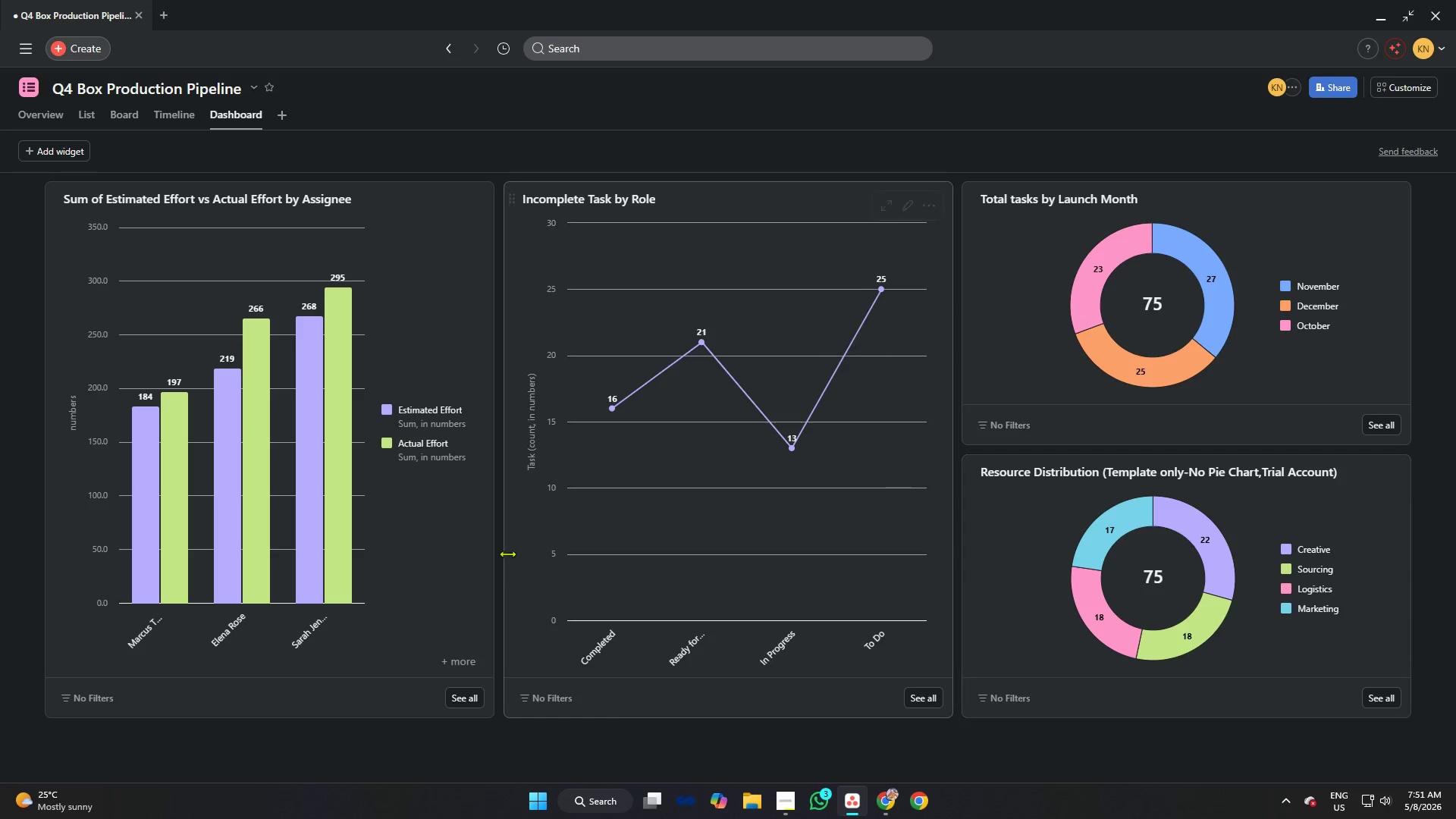 
scroll: coordinate [626, 401], scroll_direction: down, amount: 3.0
 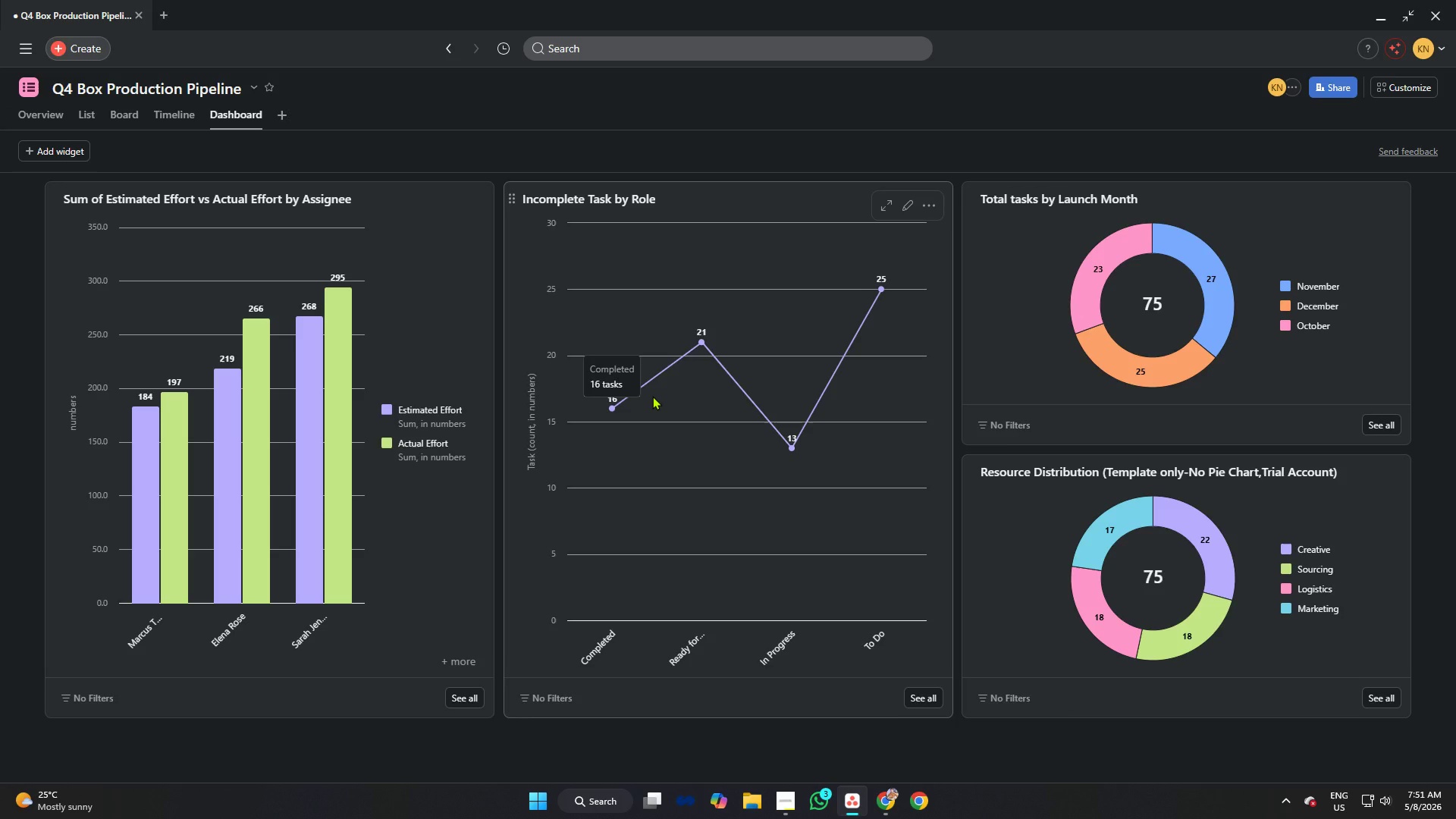 
wait(8.72)
 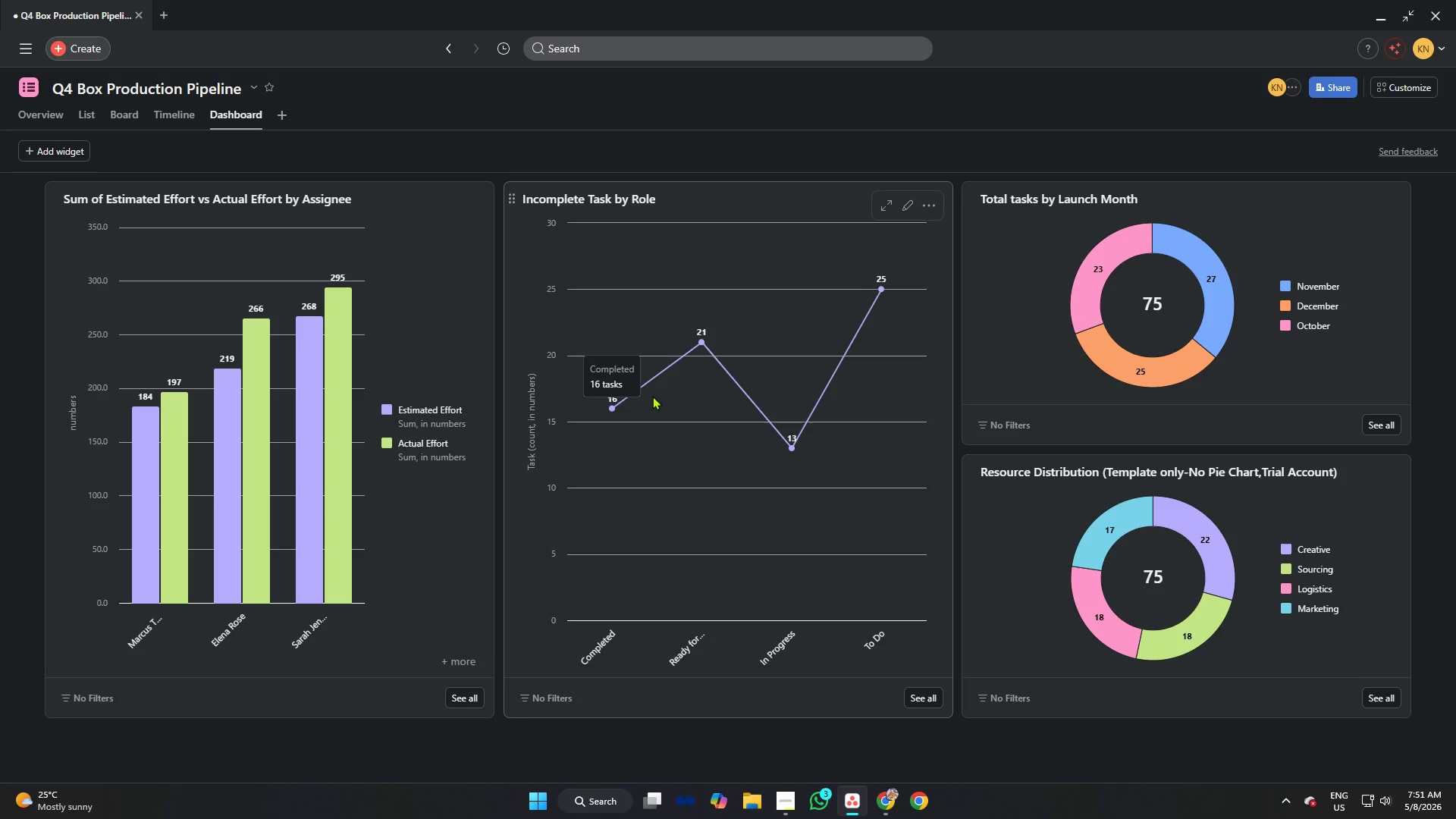 
scroll: coordinate [927, 351], scroll_direction: down, amount: 5.0